 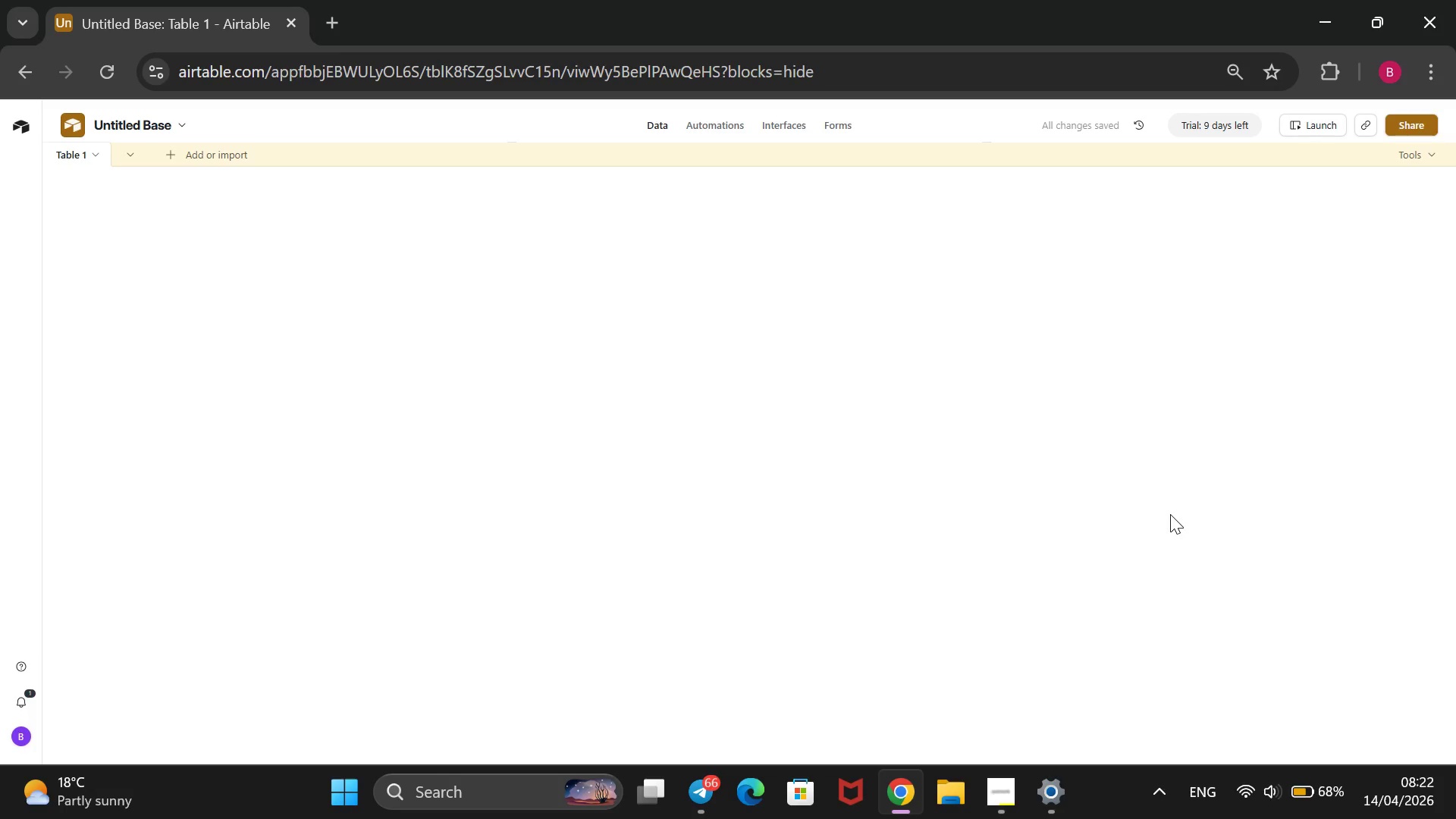 
left_click([329, 129])
 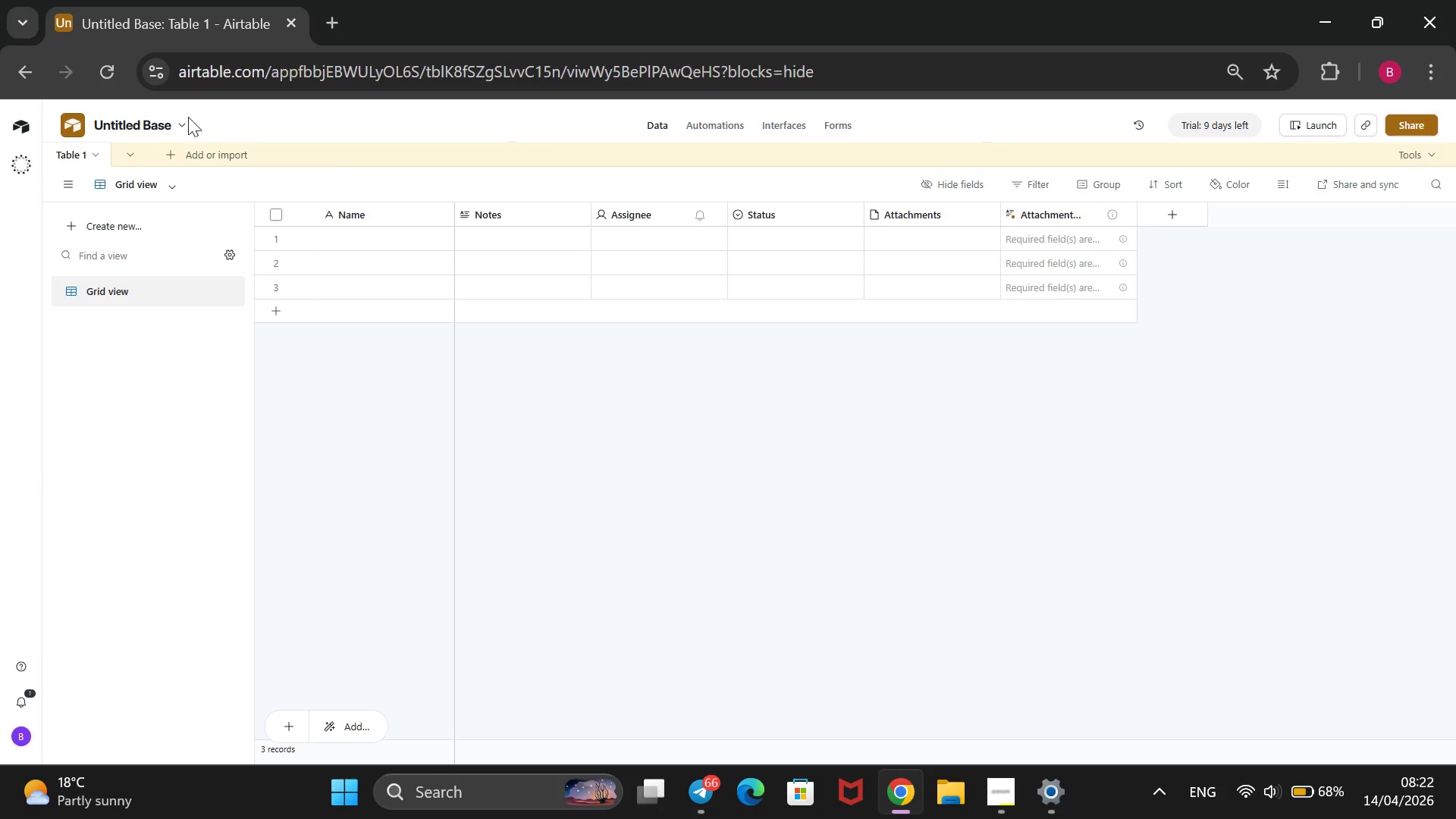 
left_click([180, 122])
 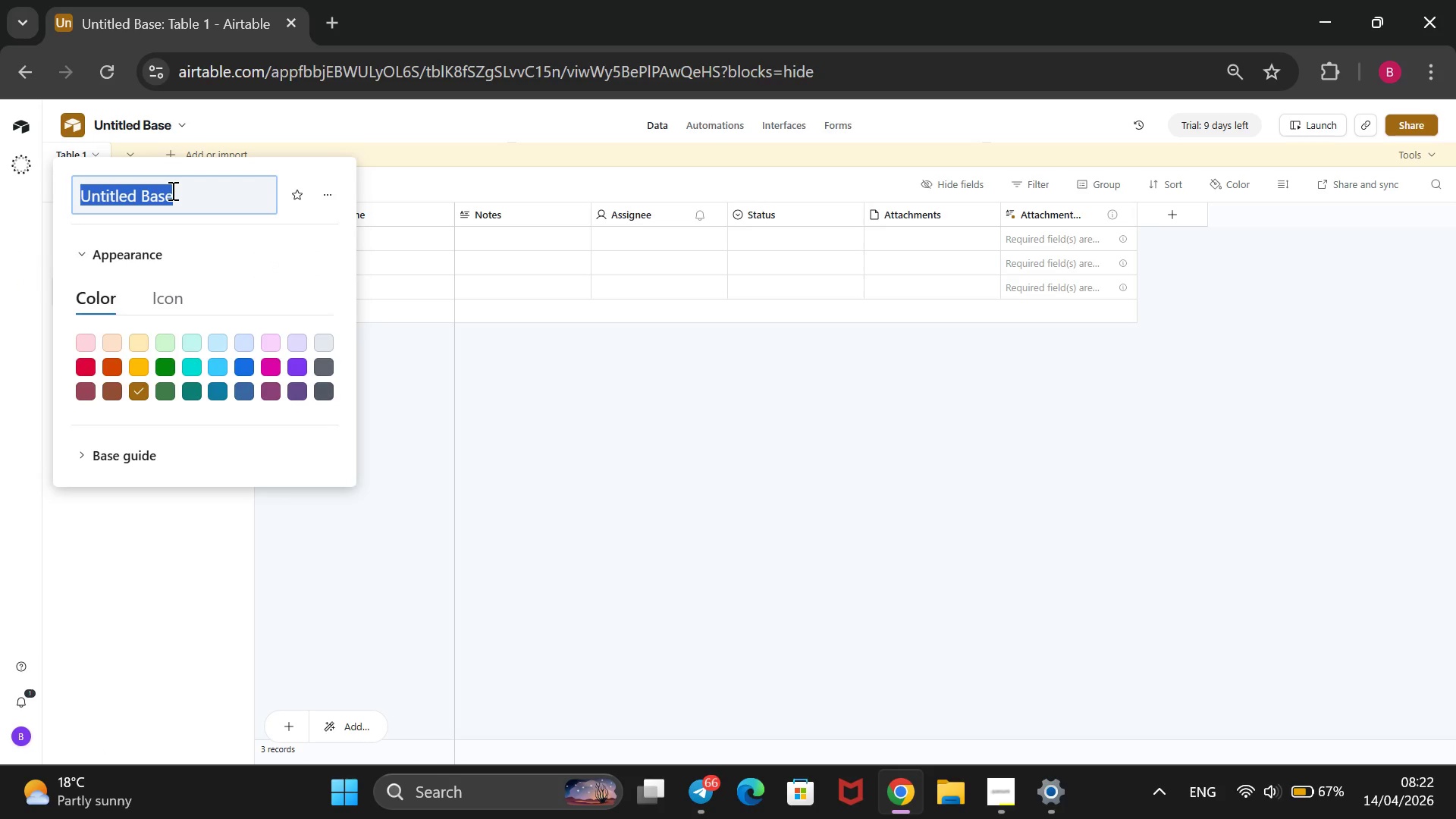 
left_click([174, 193])
 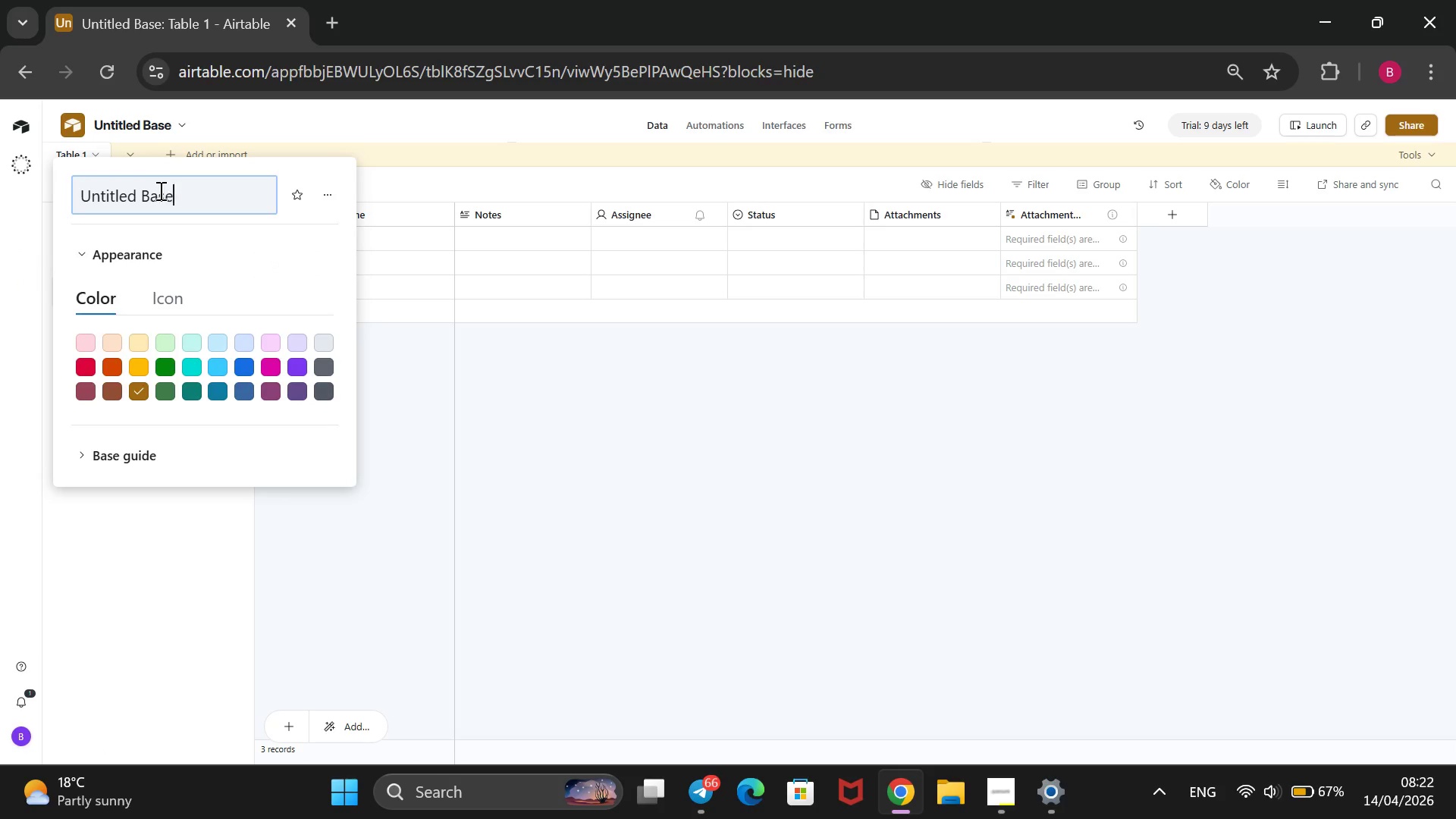 
left_click_drag(start_coordinate=[161, 190], to_coordinate=[75, 197])
 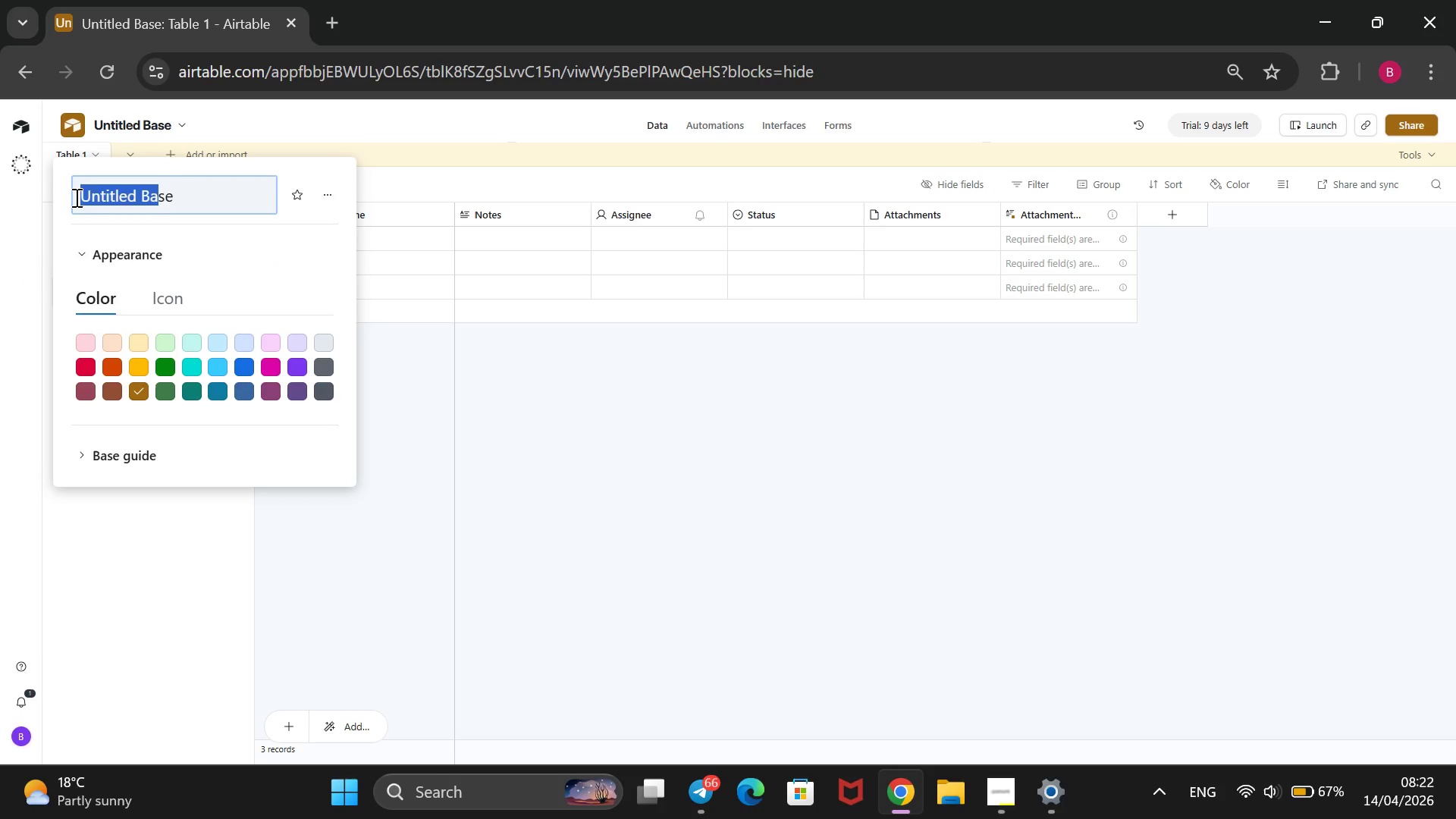 
key(Backspace)
 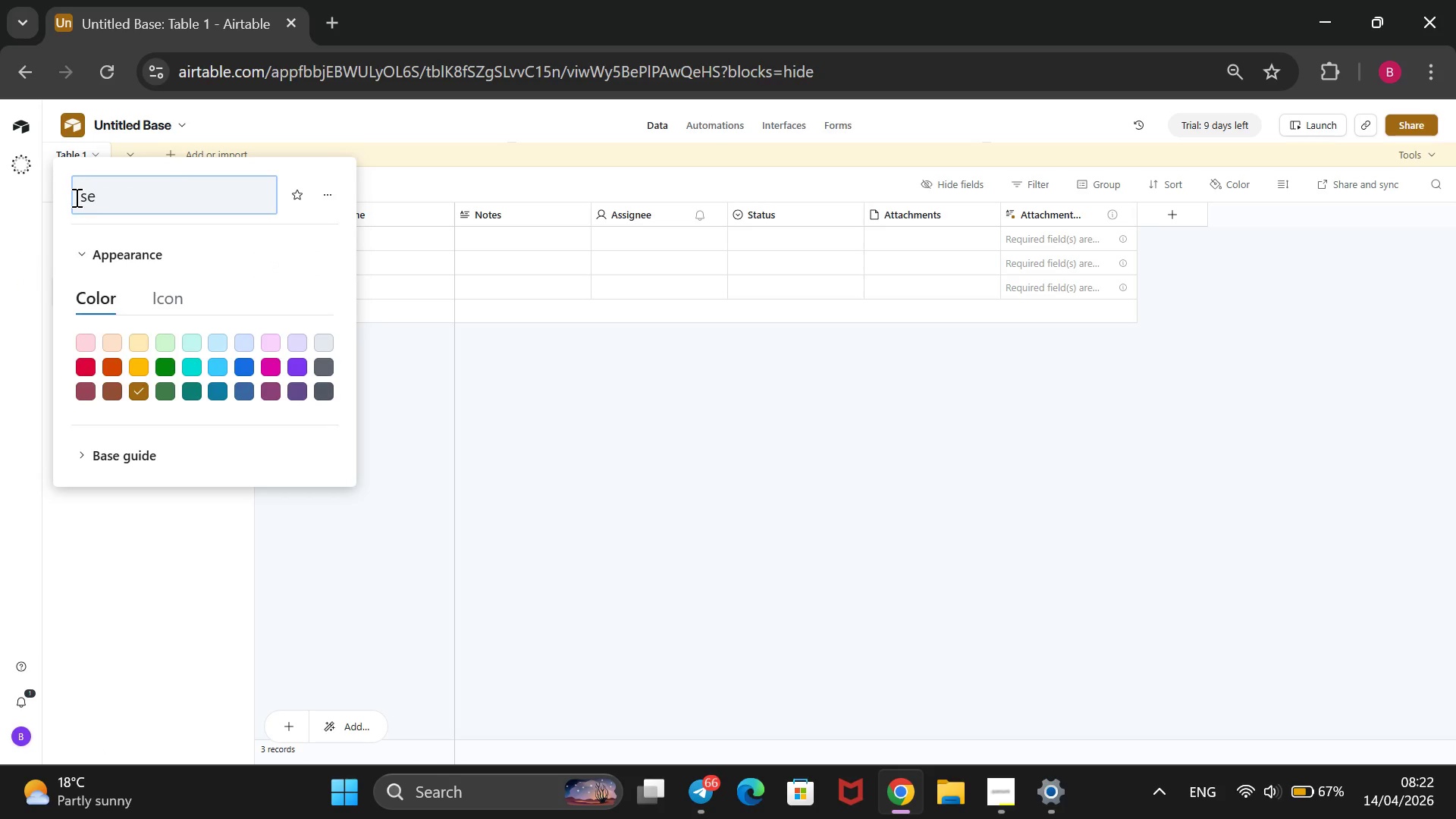 
key(ArrowRight)
 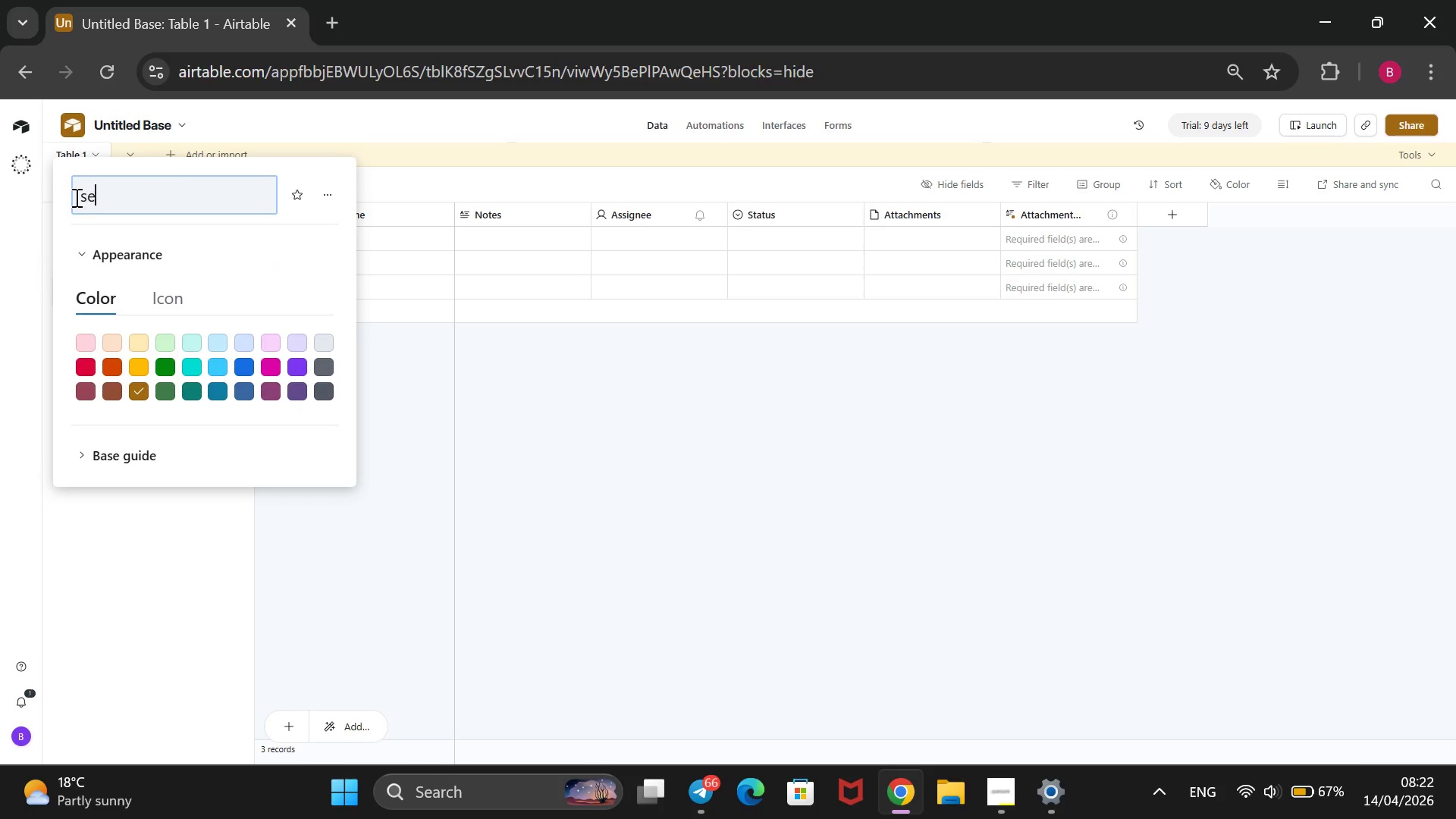 
key(ArrowRight)
 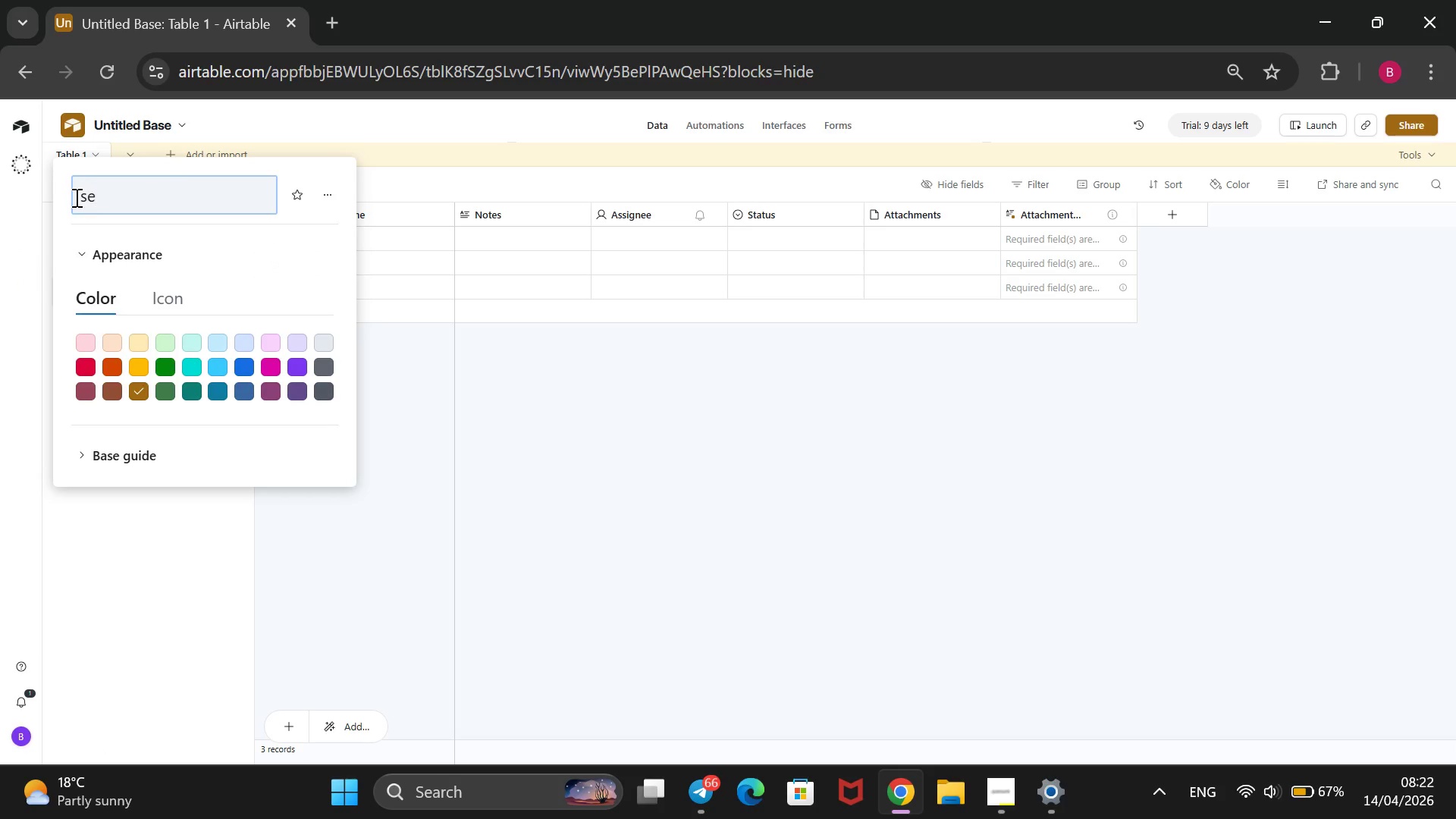 
key(Backspace)
 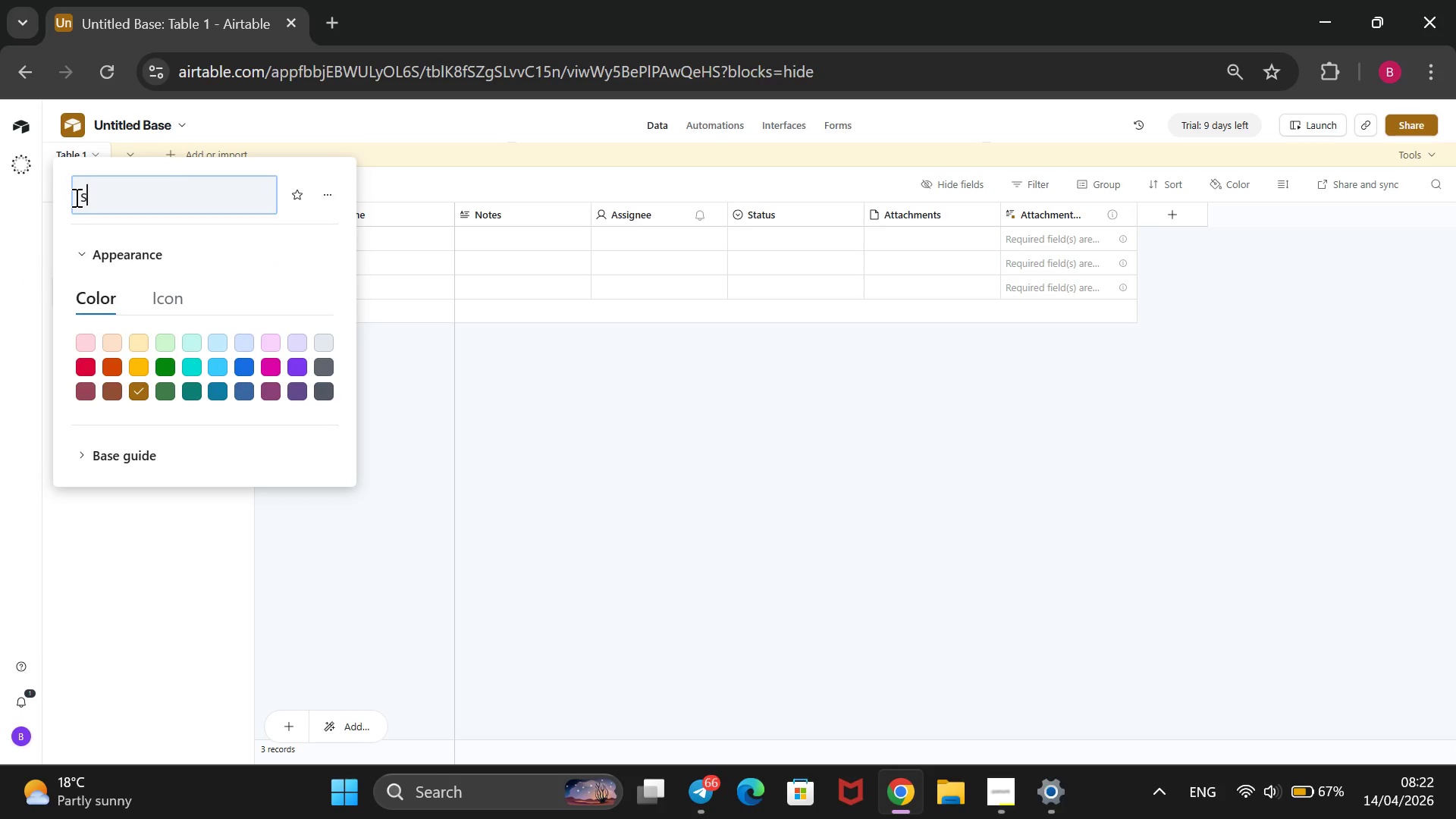 
key(Backspace)
 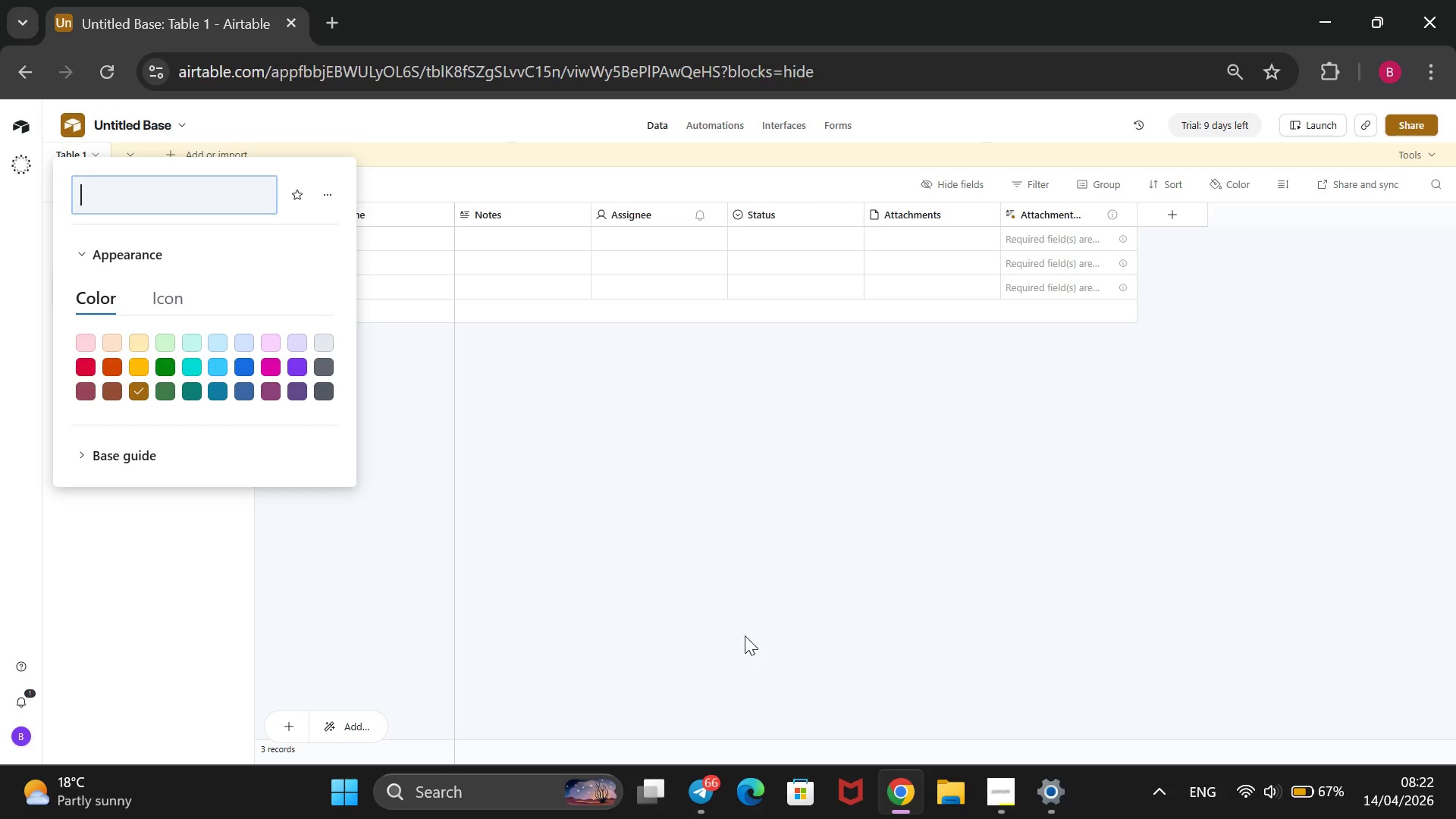 
left_click([987, 780])